 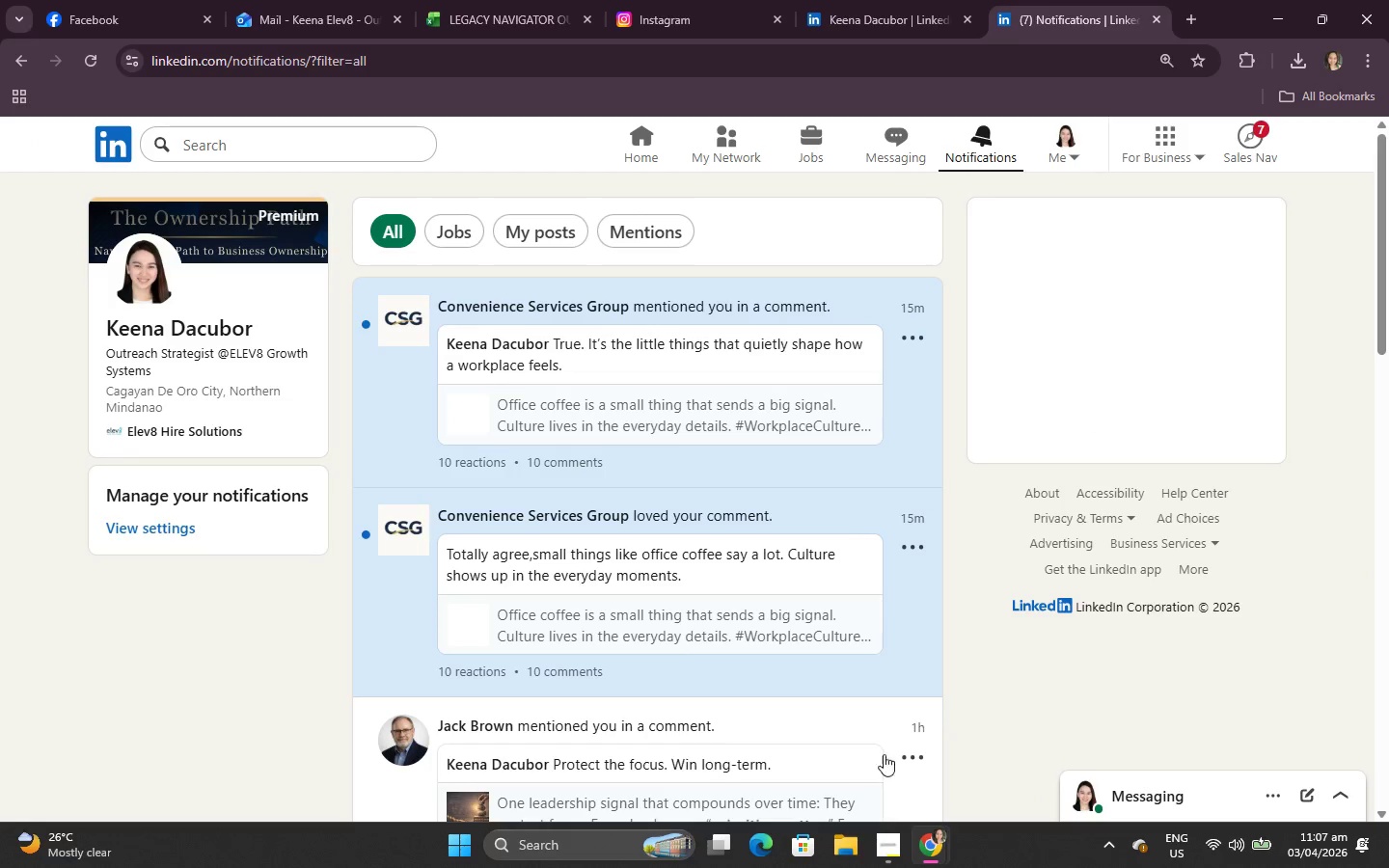 
left_click([1114, 131])
 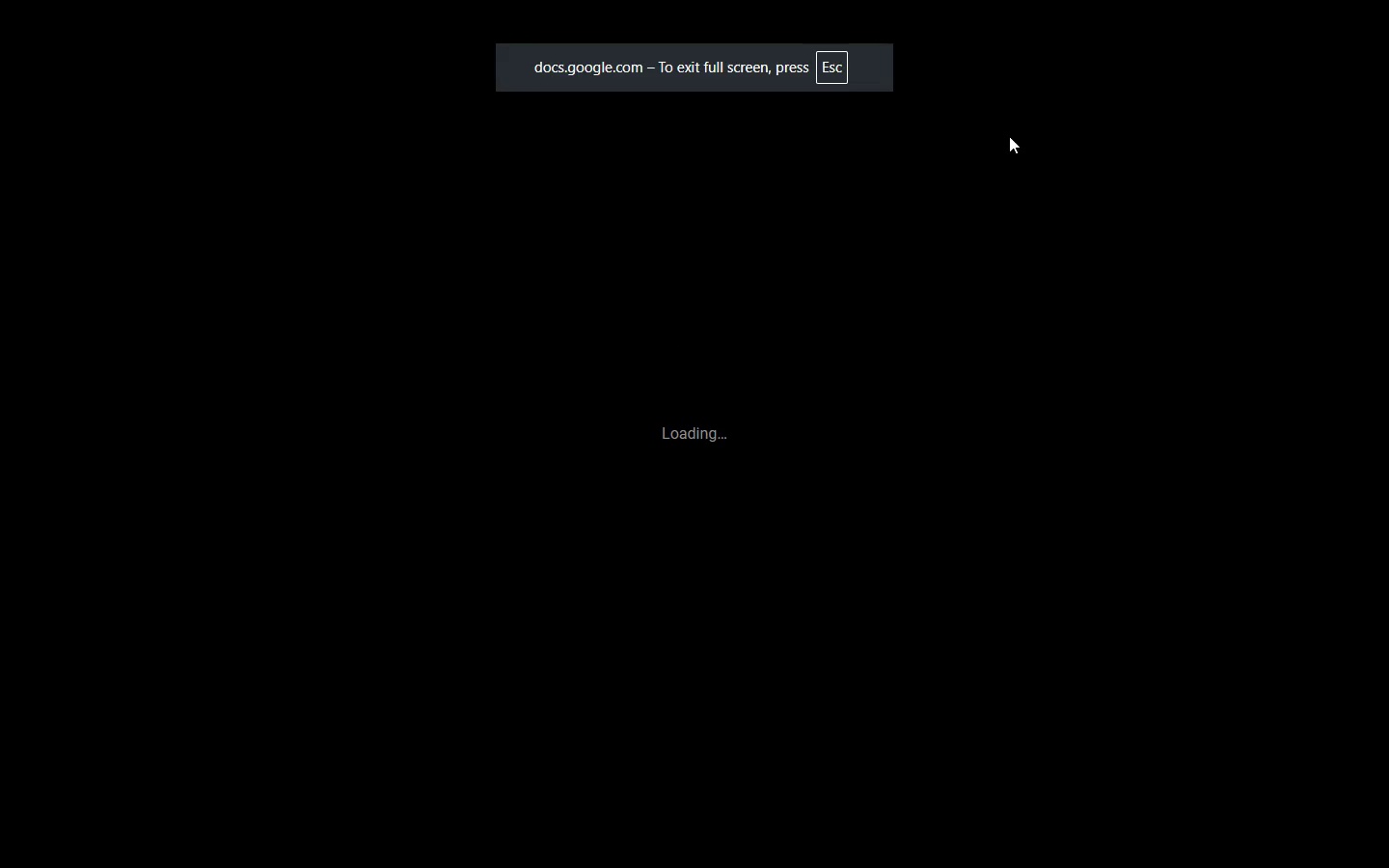 
left_click([1006, 136])
 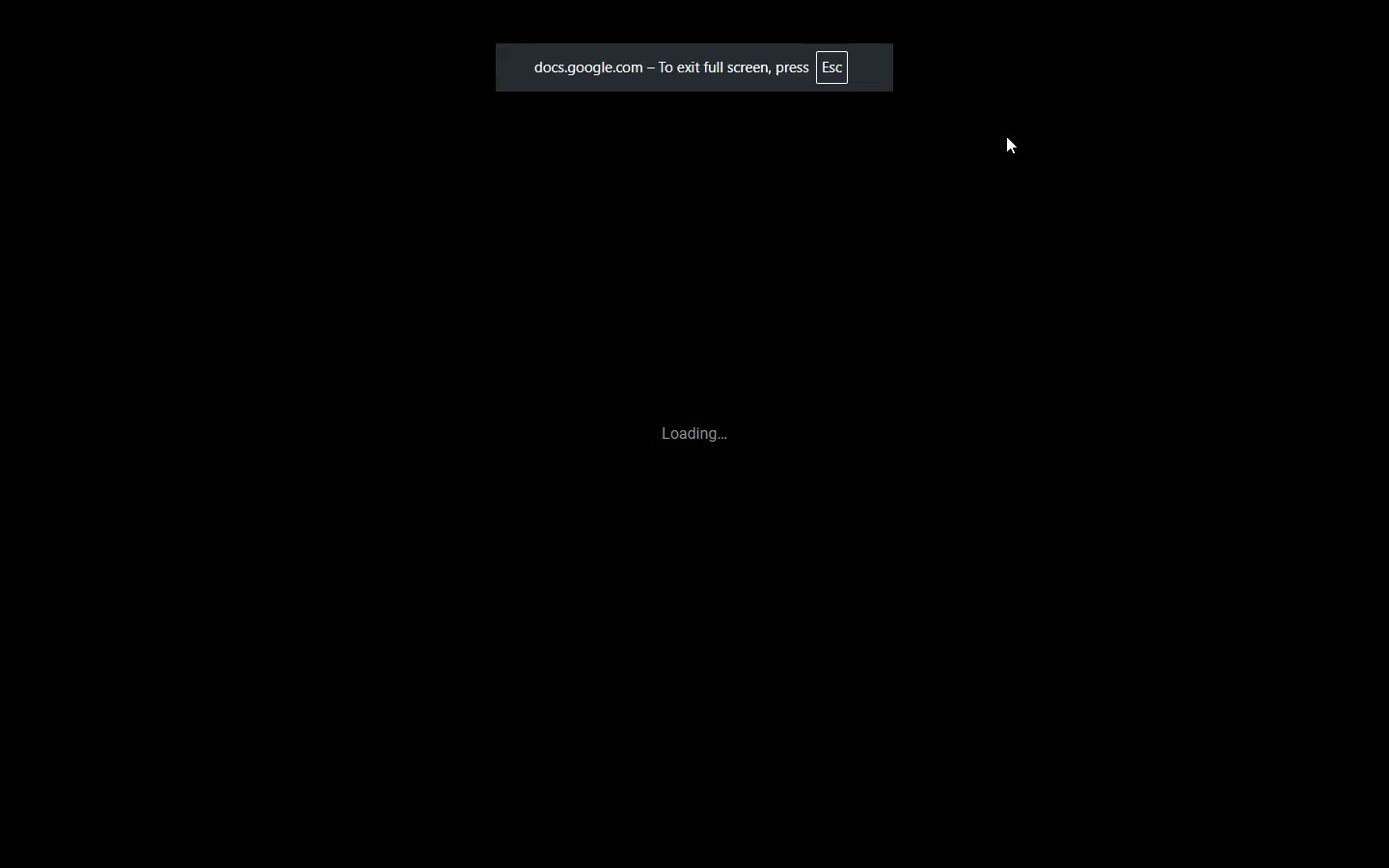 
key(Escape)
 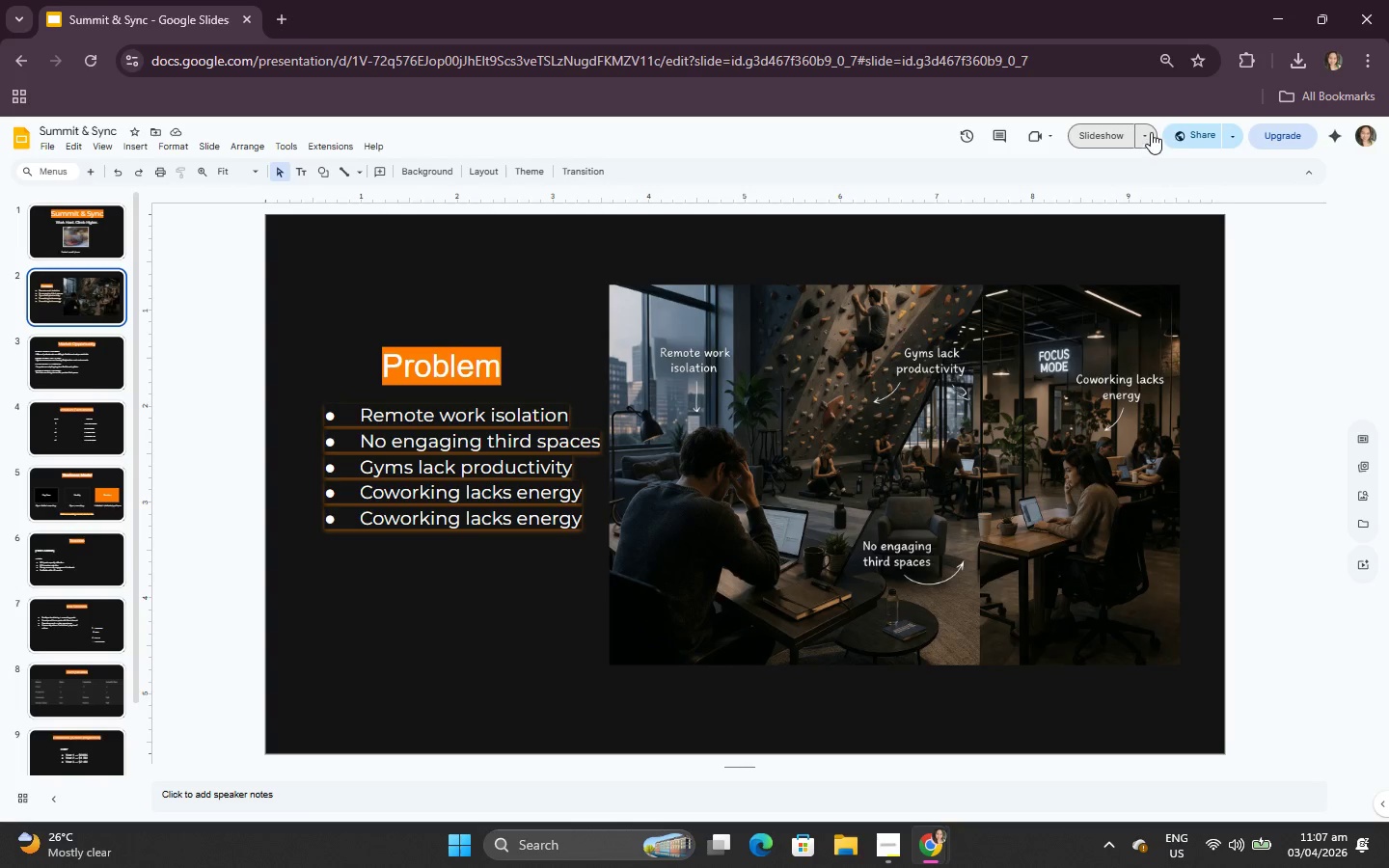 
left_click([1213, 133])
 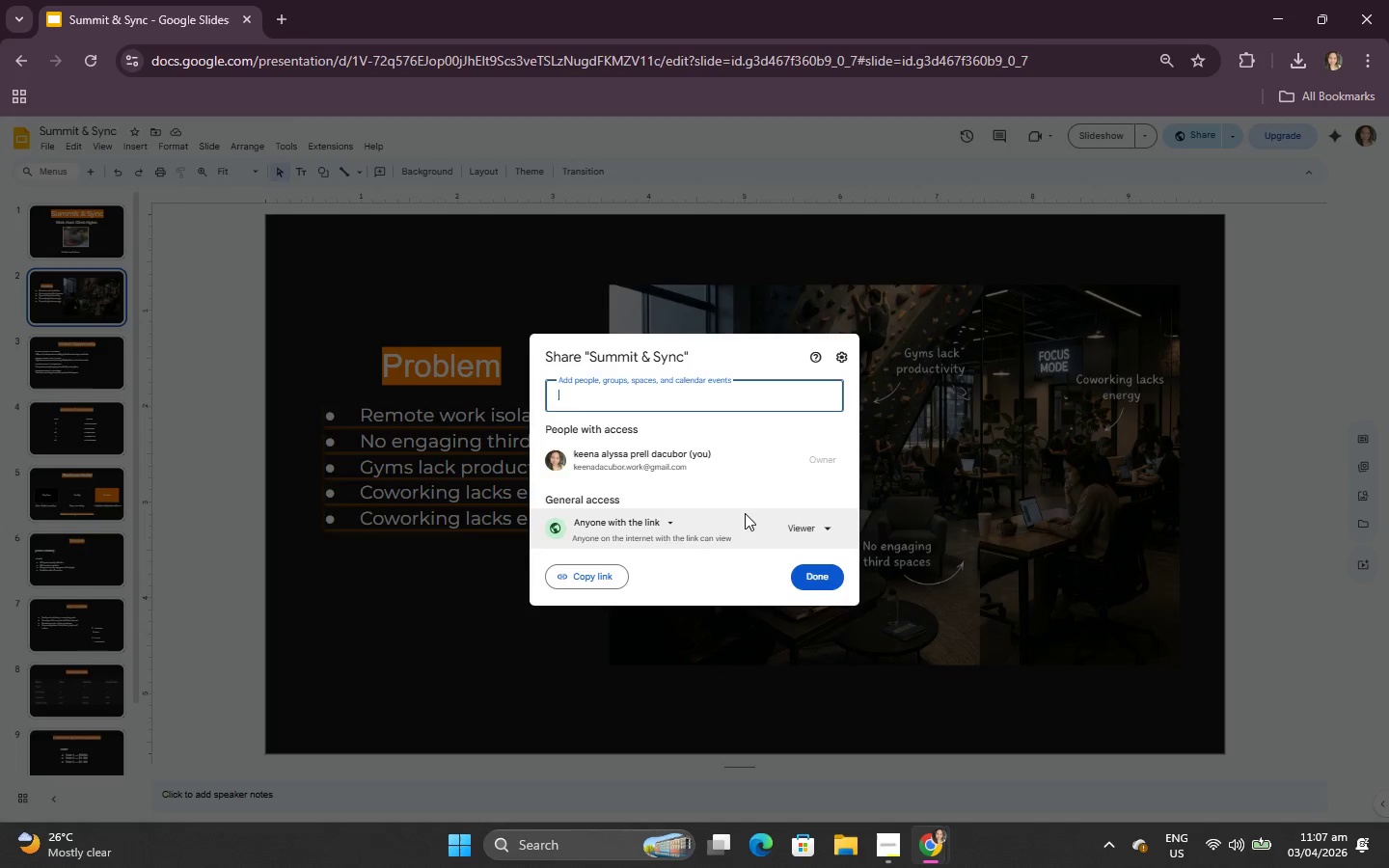 
left_click([791, 520])
 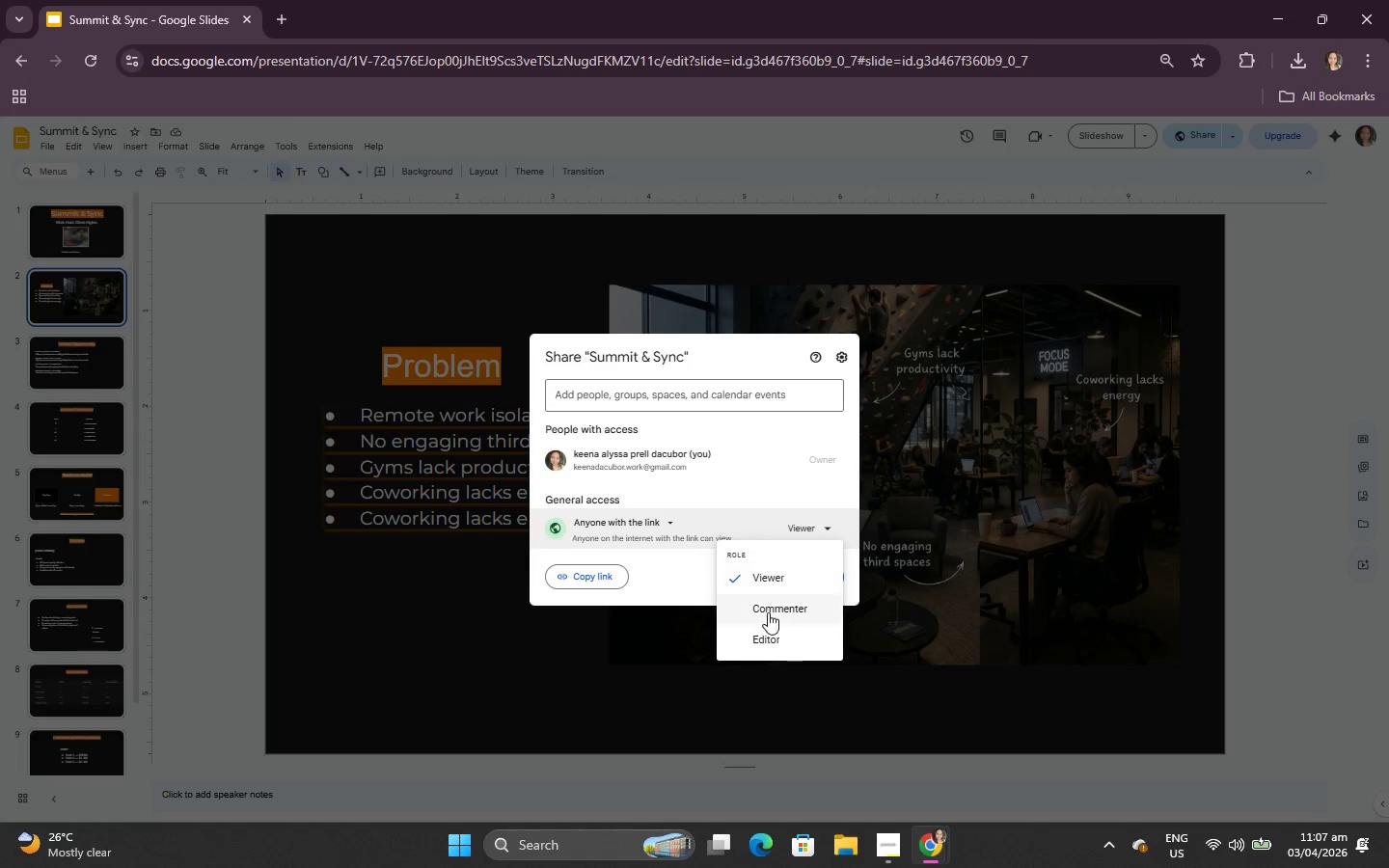 
left_click([764, 634])
 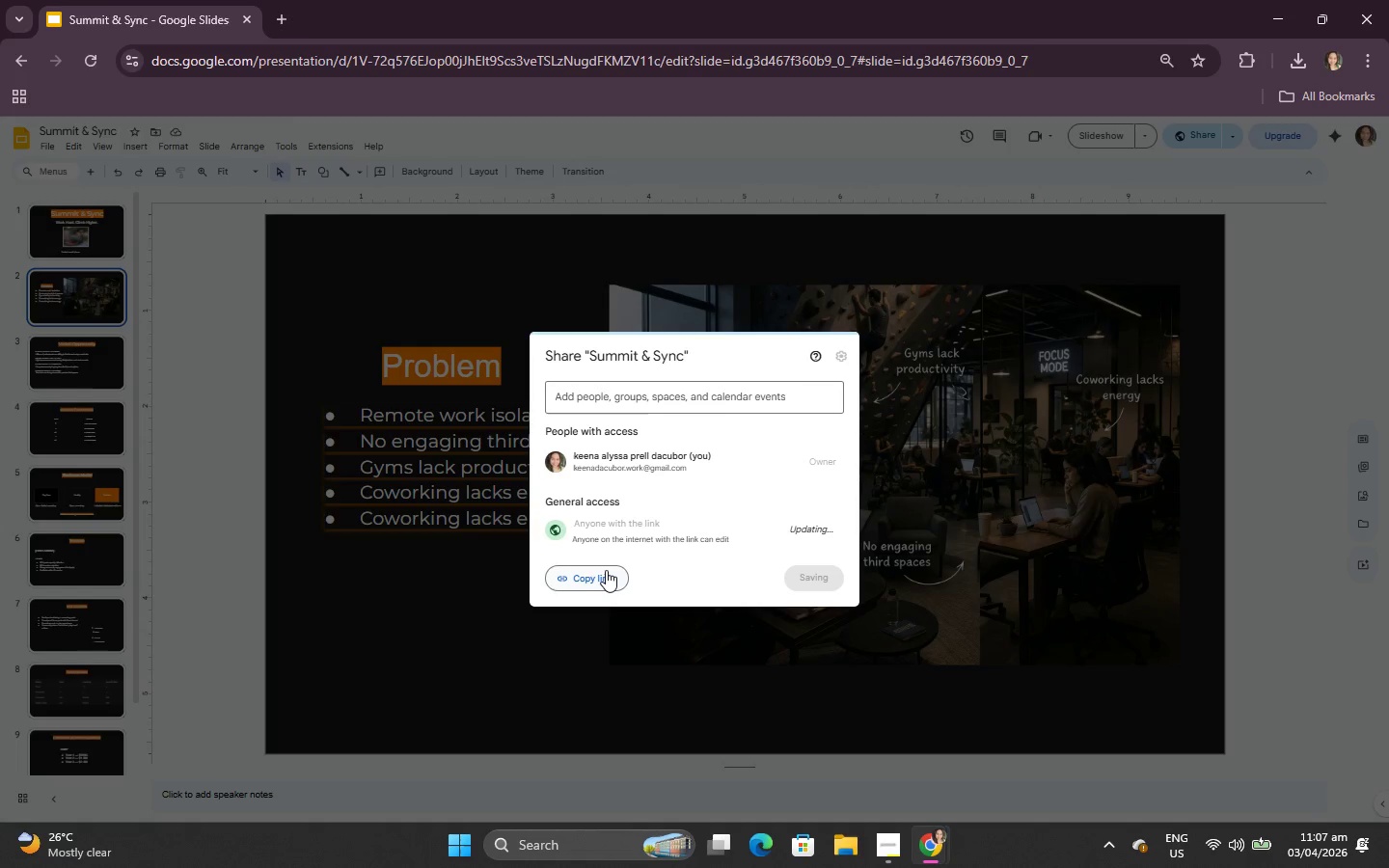 
left_click([604, 572])
 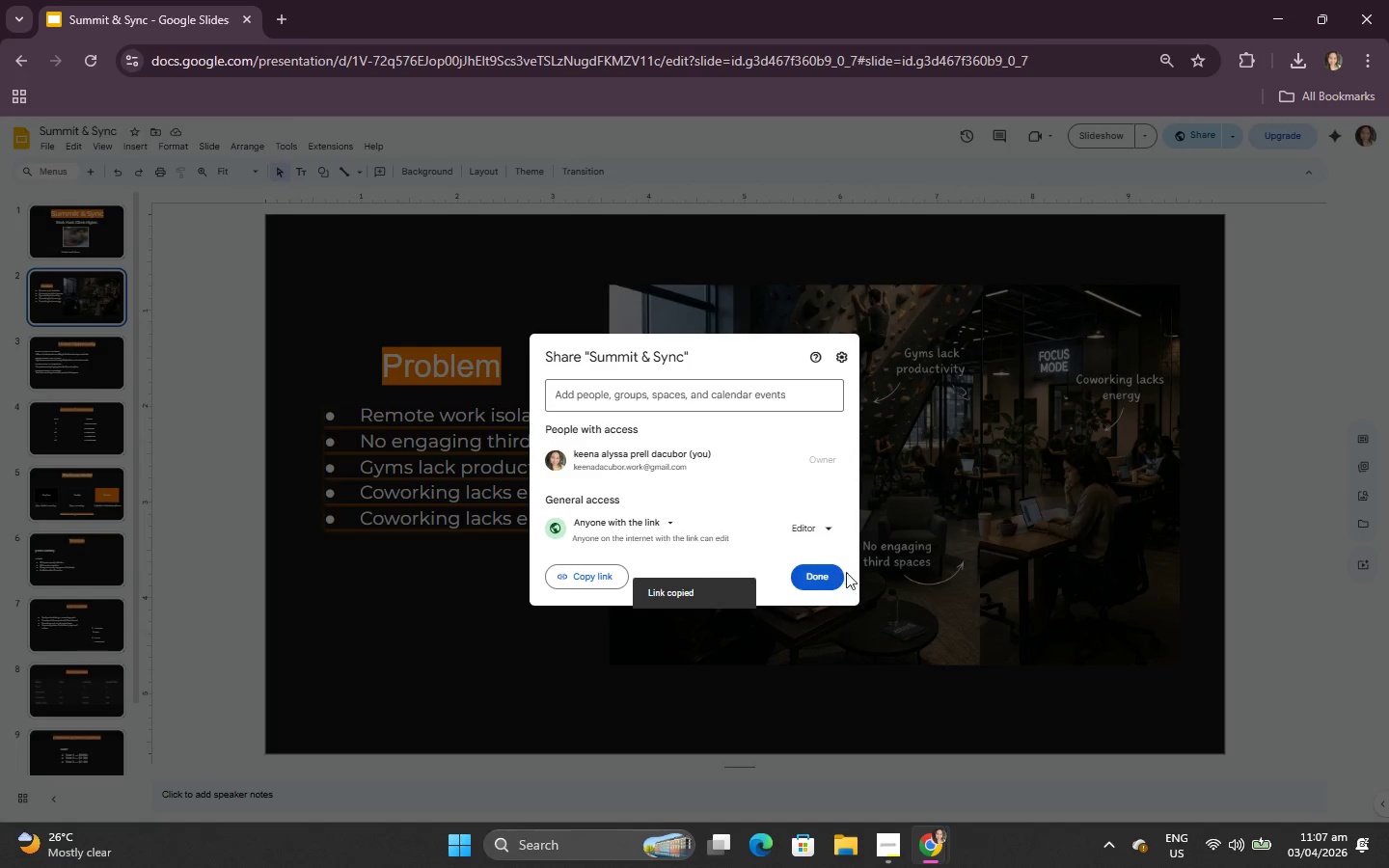 
left_click([812, 586])
 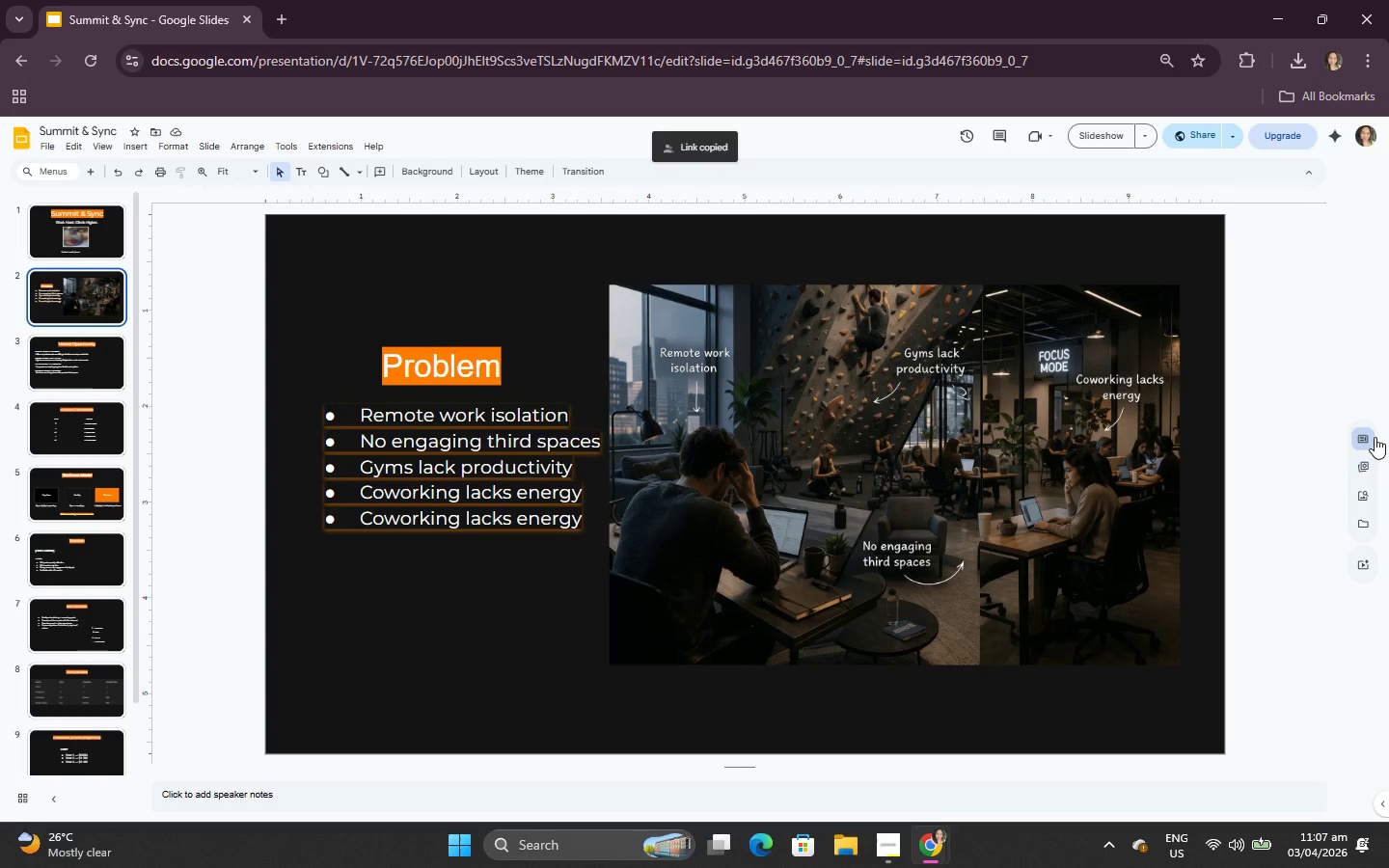 
scroll: coordinate [615, 315], scroll_direction: up, amount: 2.0
 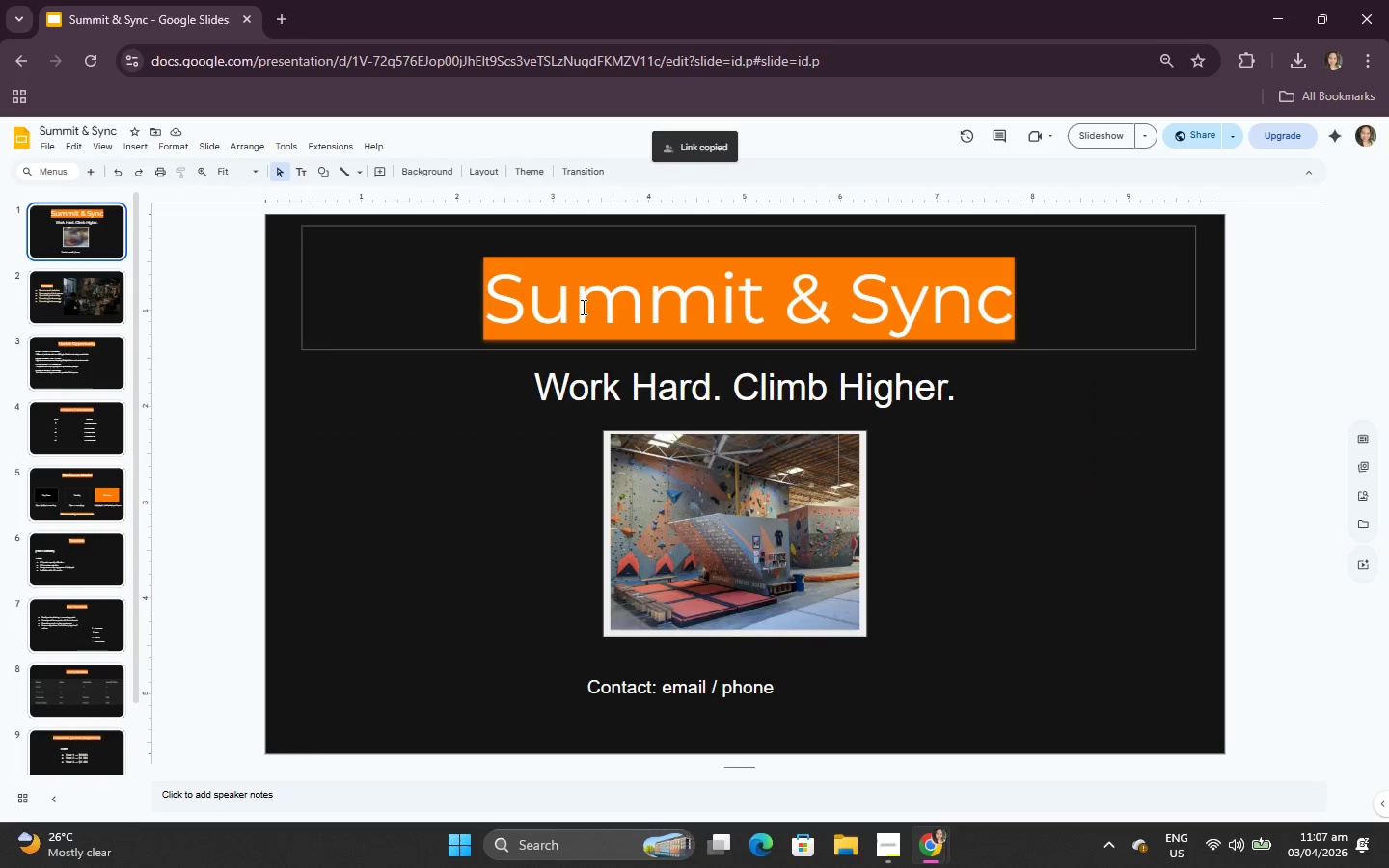 
scroll: coordinate [79, 406], scroll_direction: down, amount: 8.0
 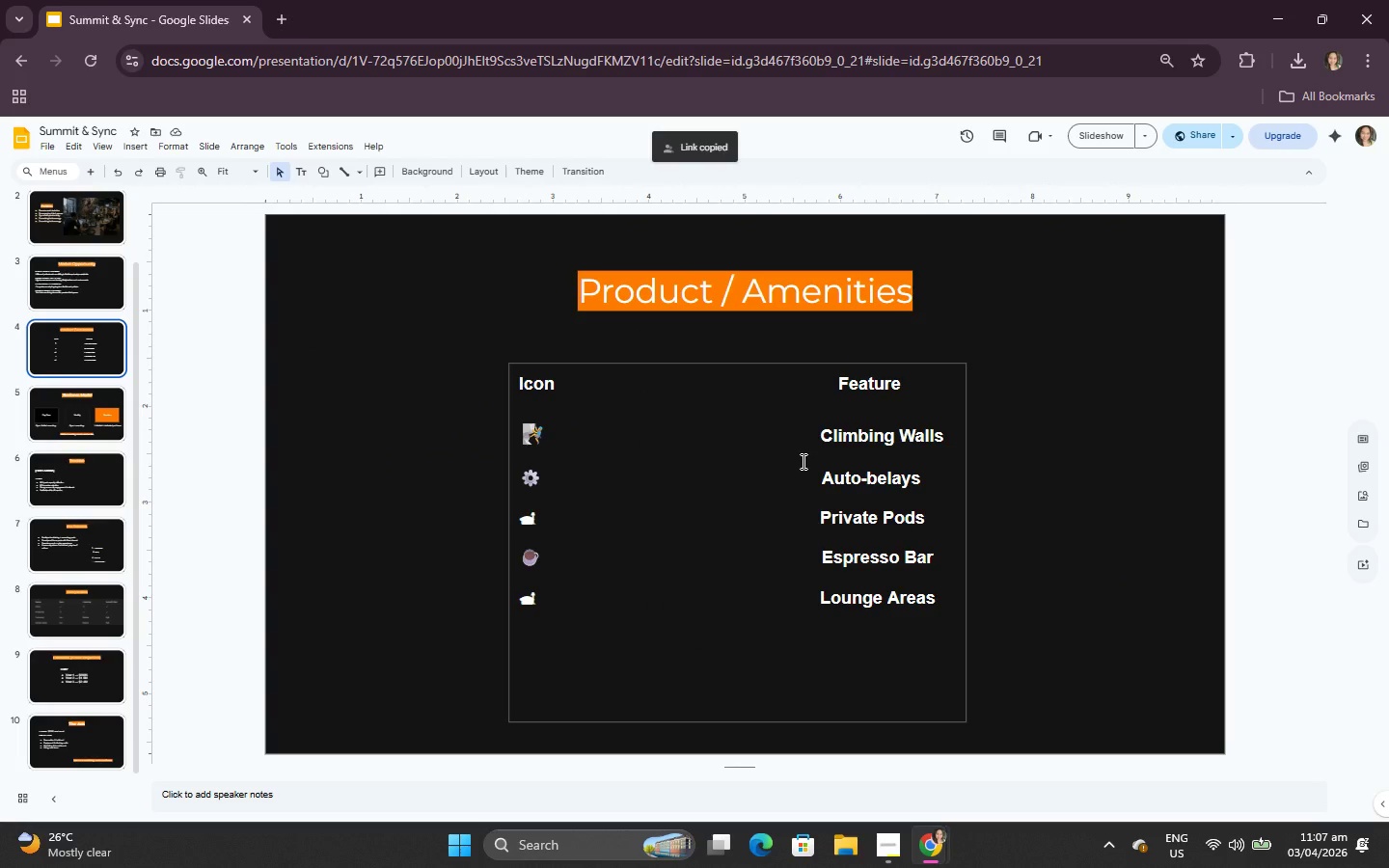 
wait(7.6)
 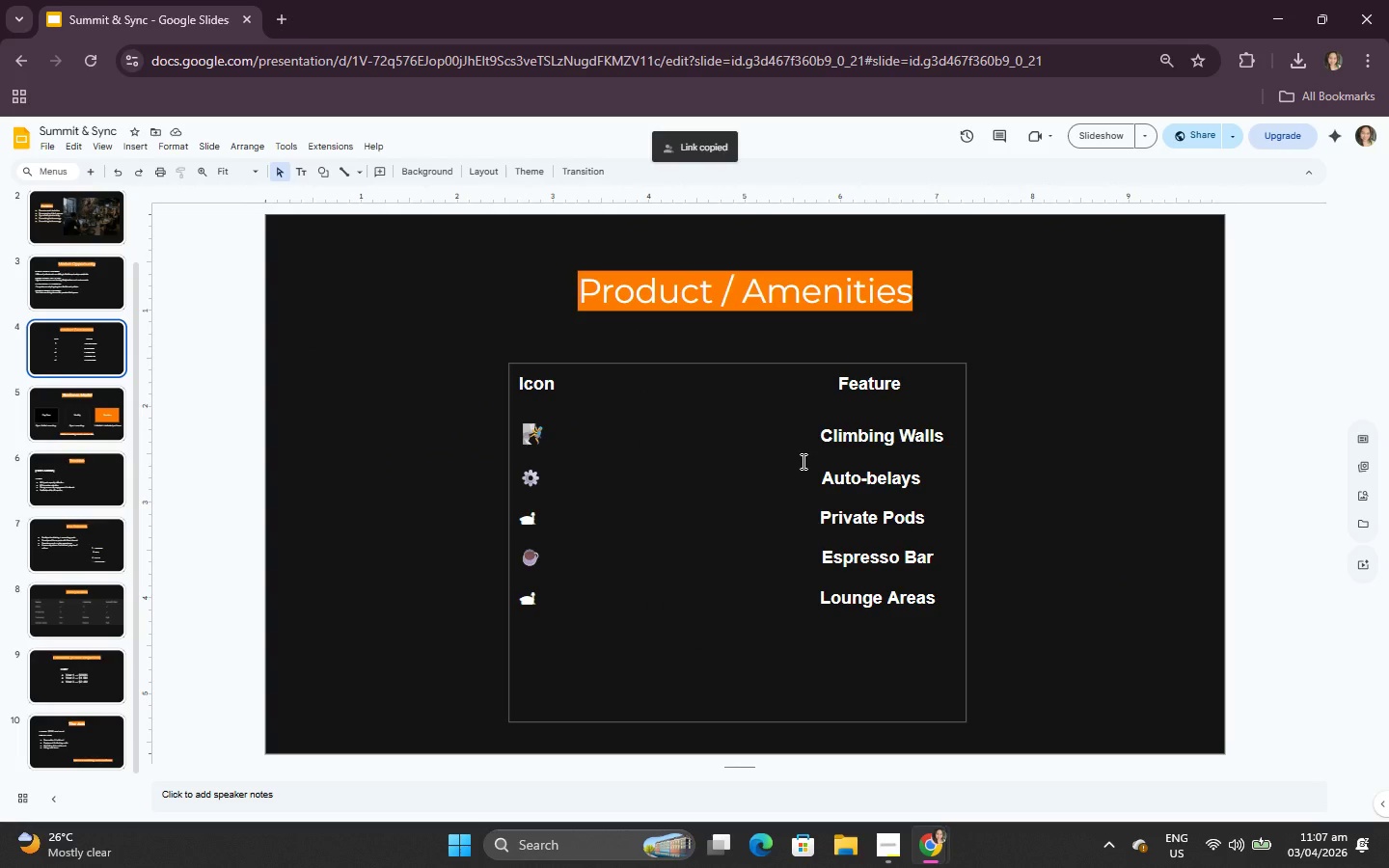 
scroll: coordinate [124, 633], scroll_direction: down, amount: 8.0